 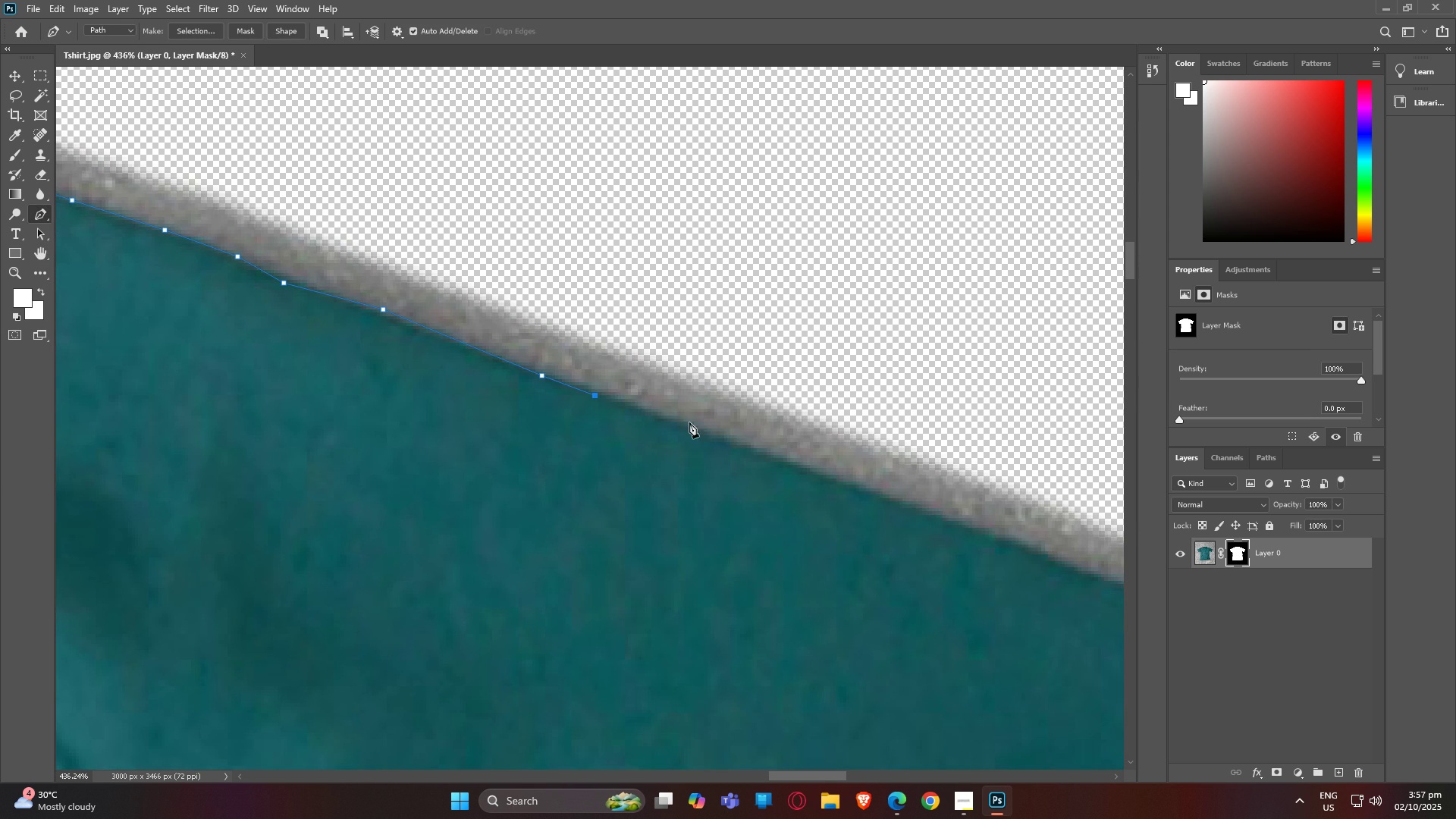 
triple_click([695, 425])
 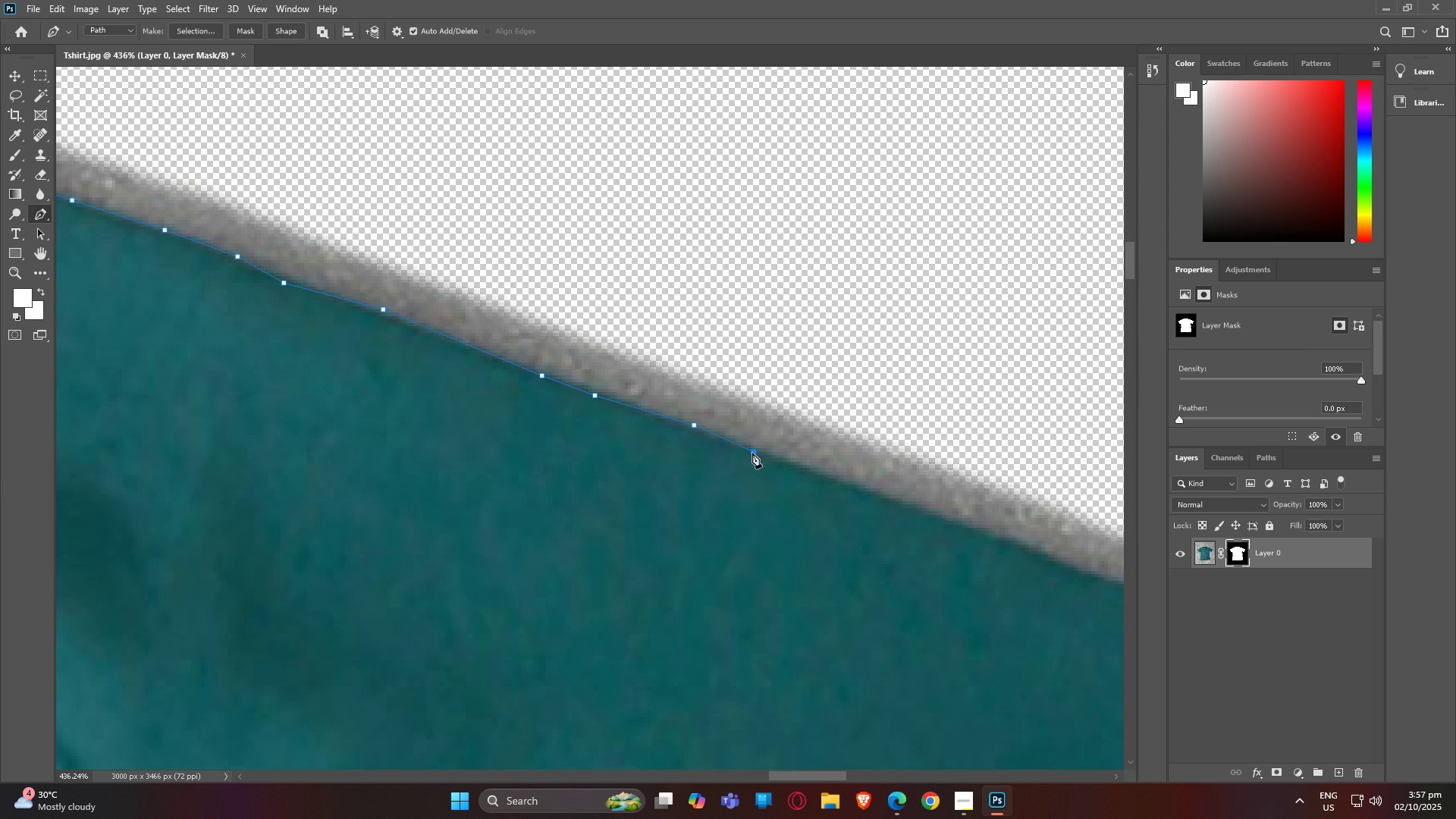 
left_click([752, 453])
 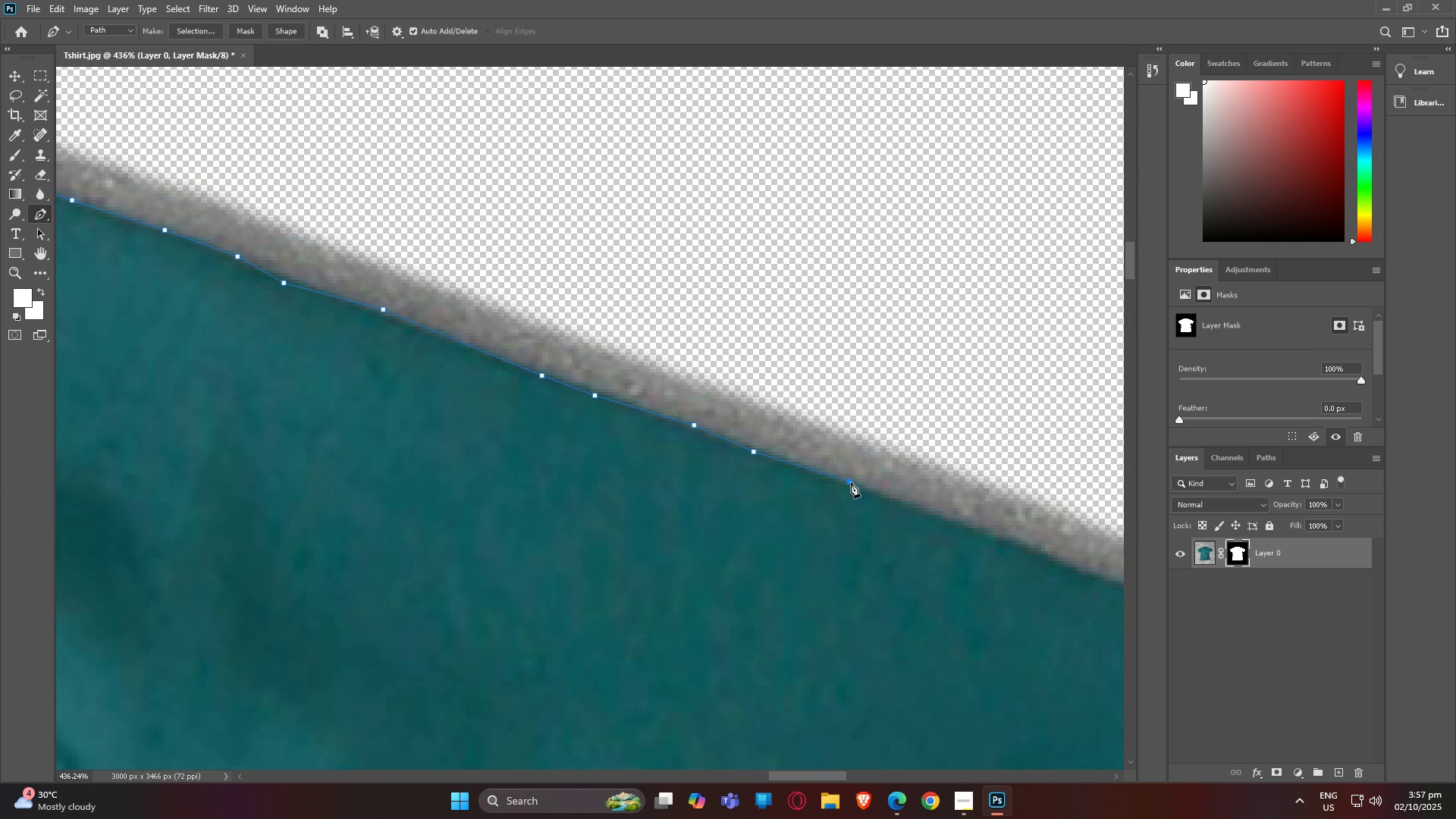 
left_click([851, 482])
 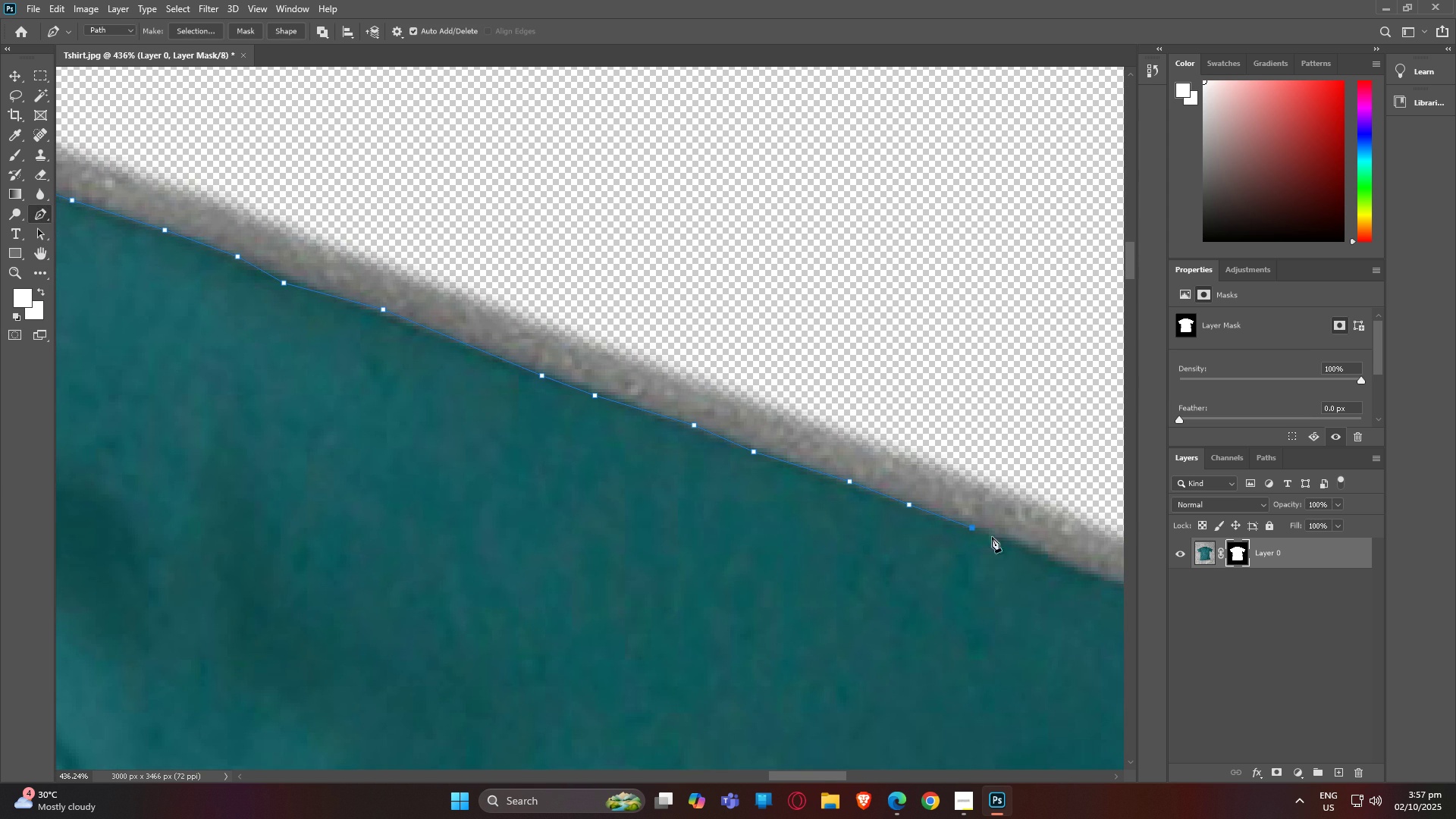 
double_click([1026, 544])
 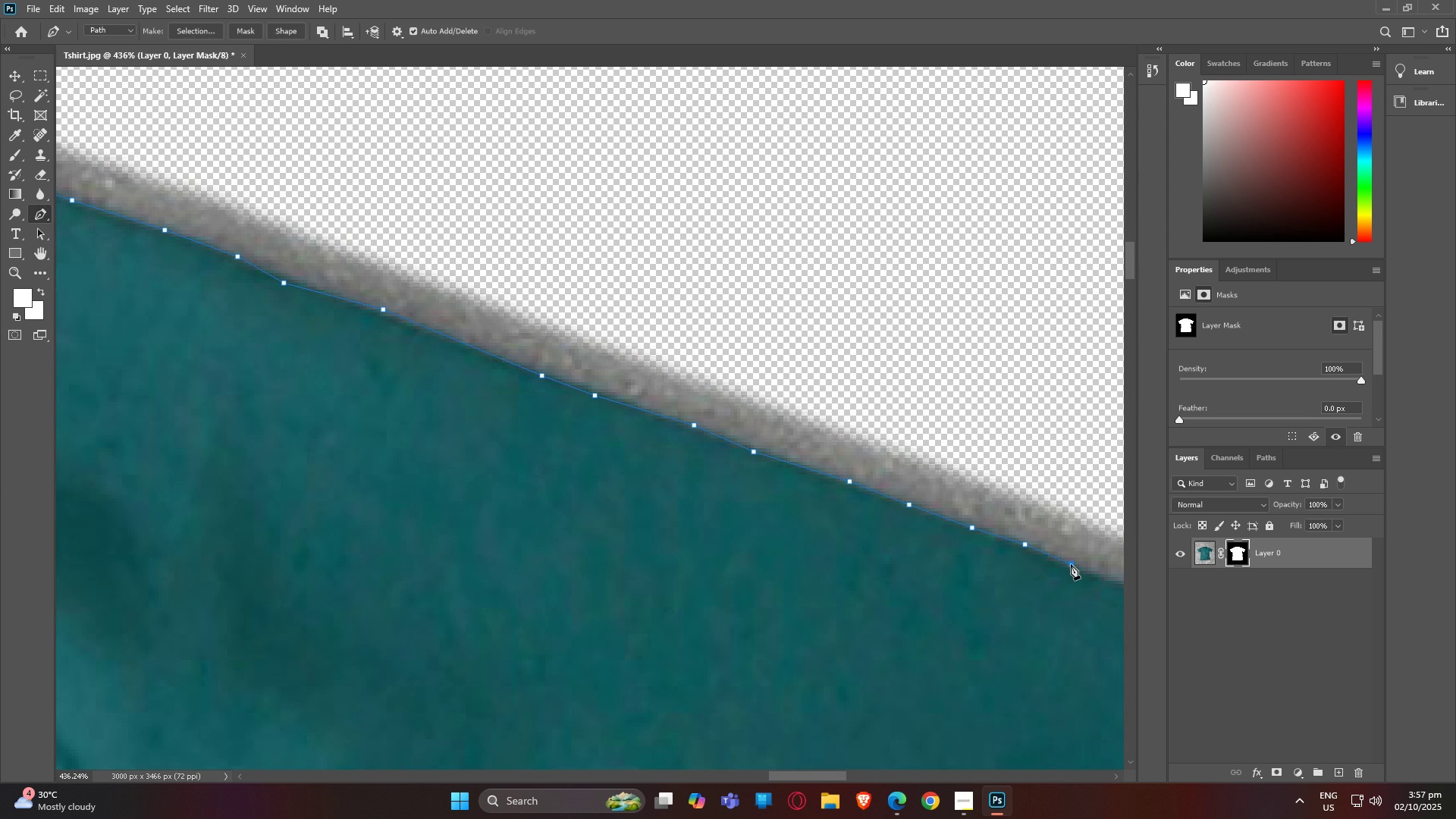 
type(hp)